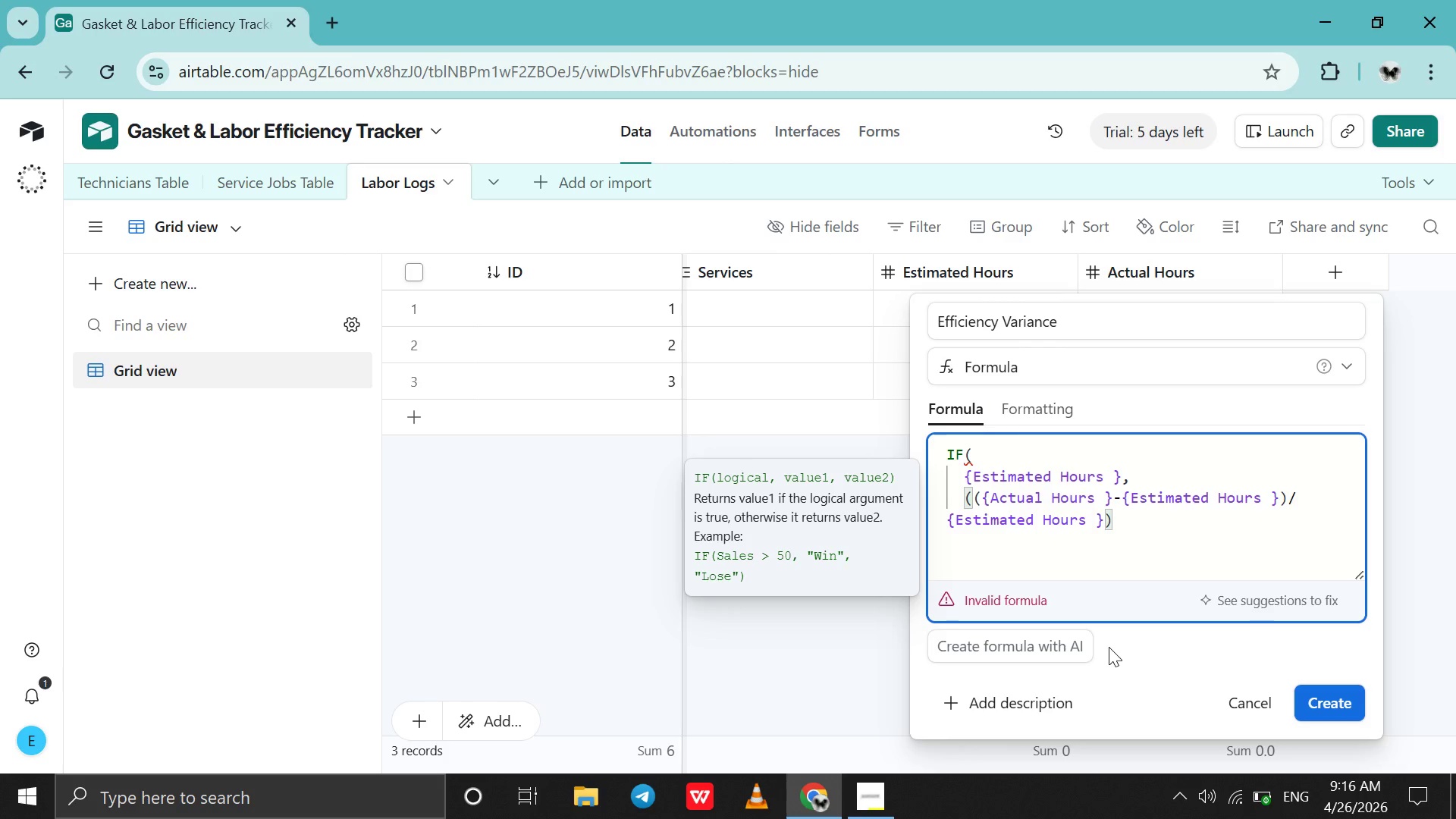 
wait(6.0)
 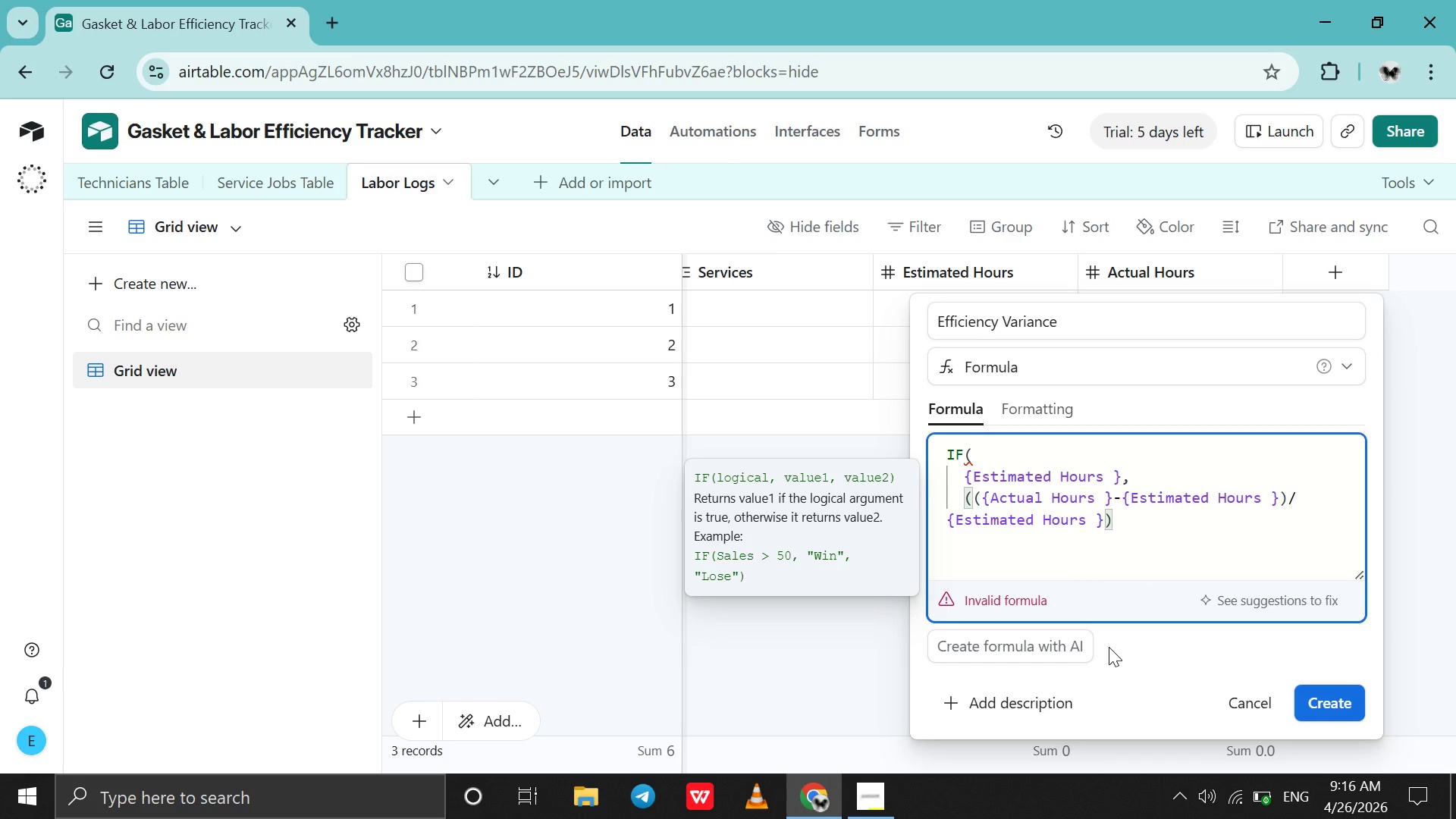 
type(*100))
 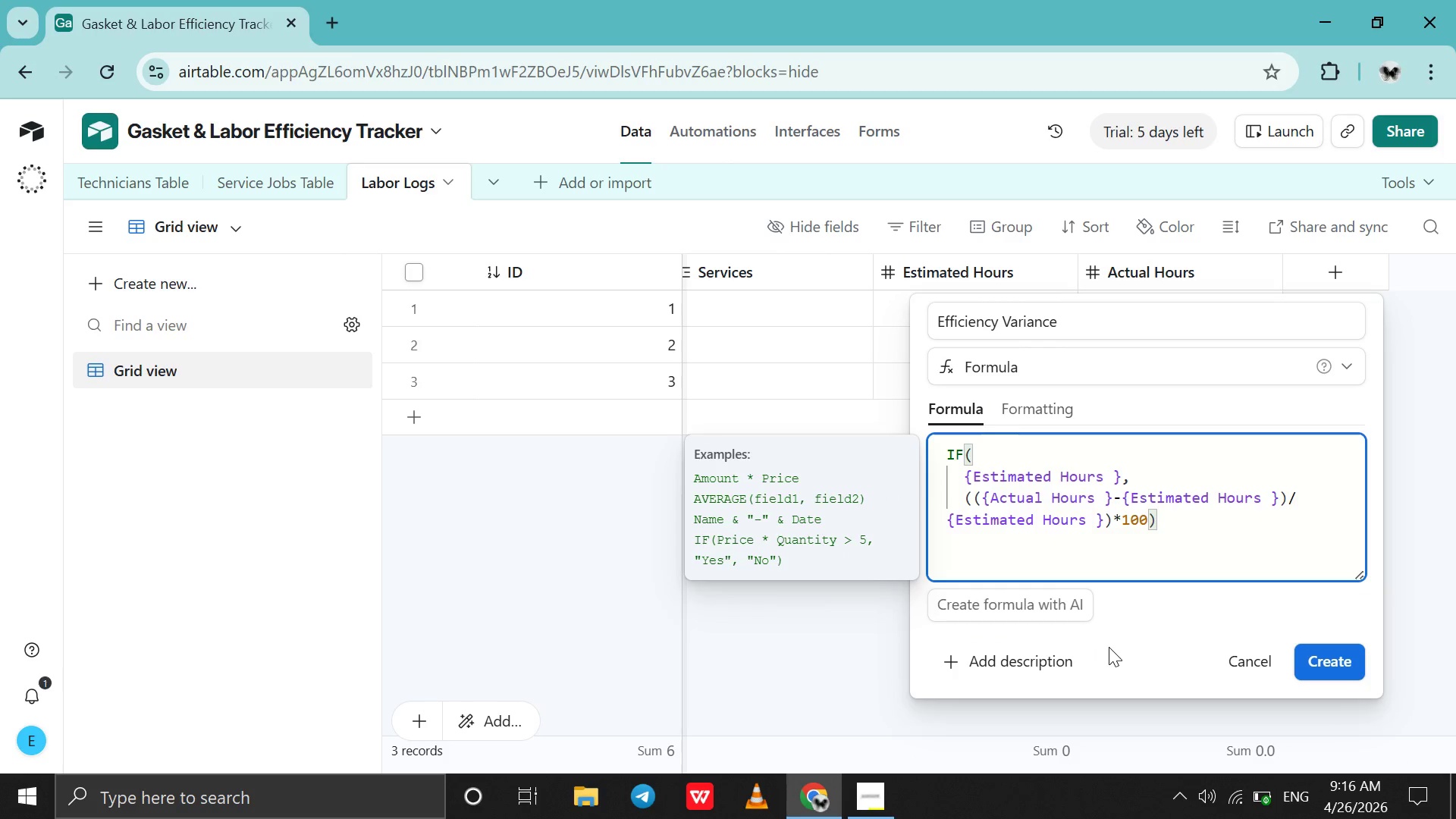 
left_click([964, 479])
 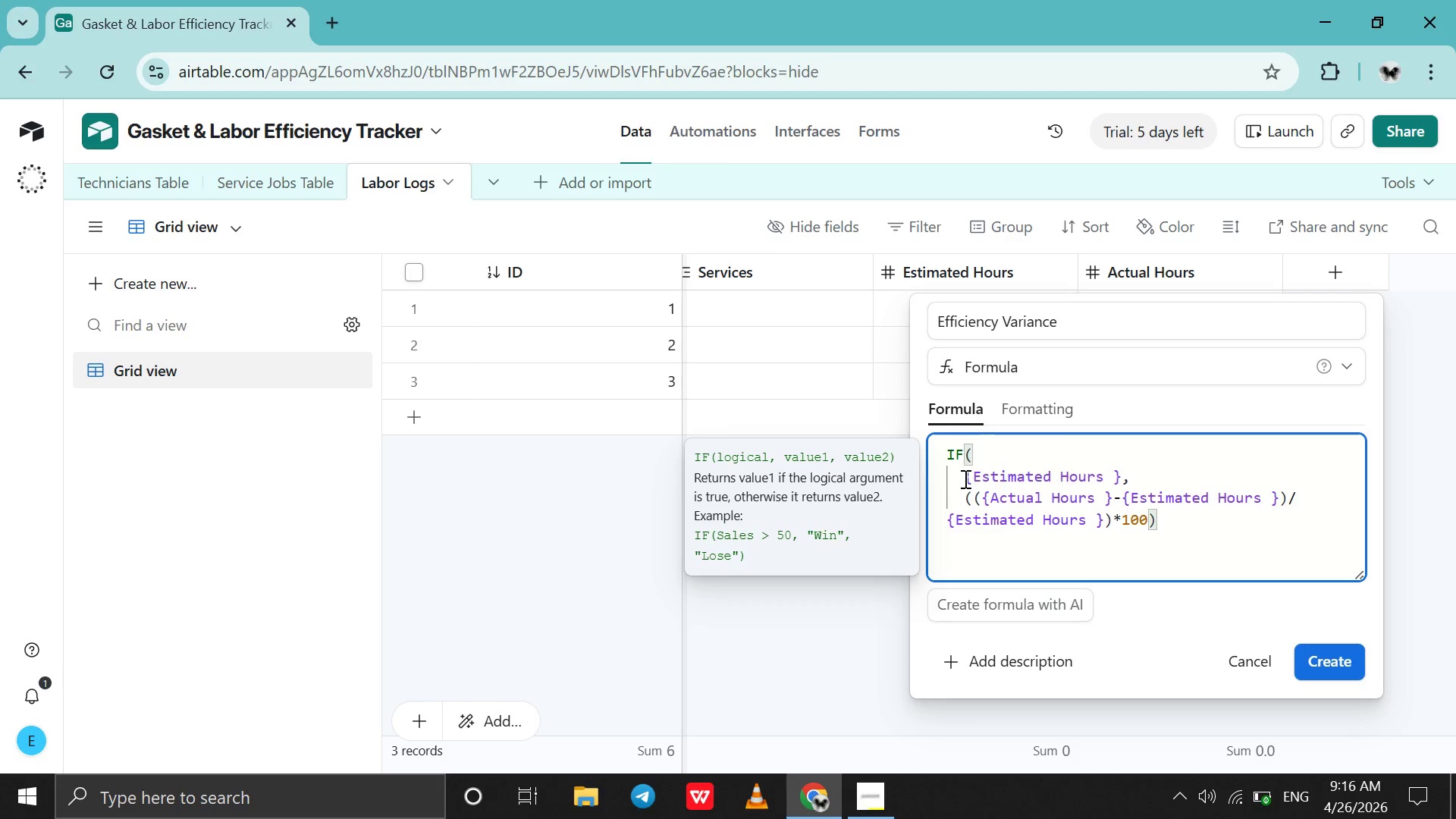 
key(Shift+A)
 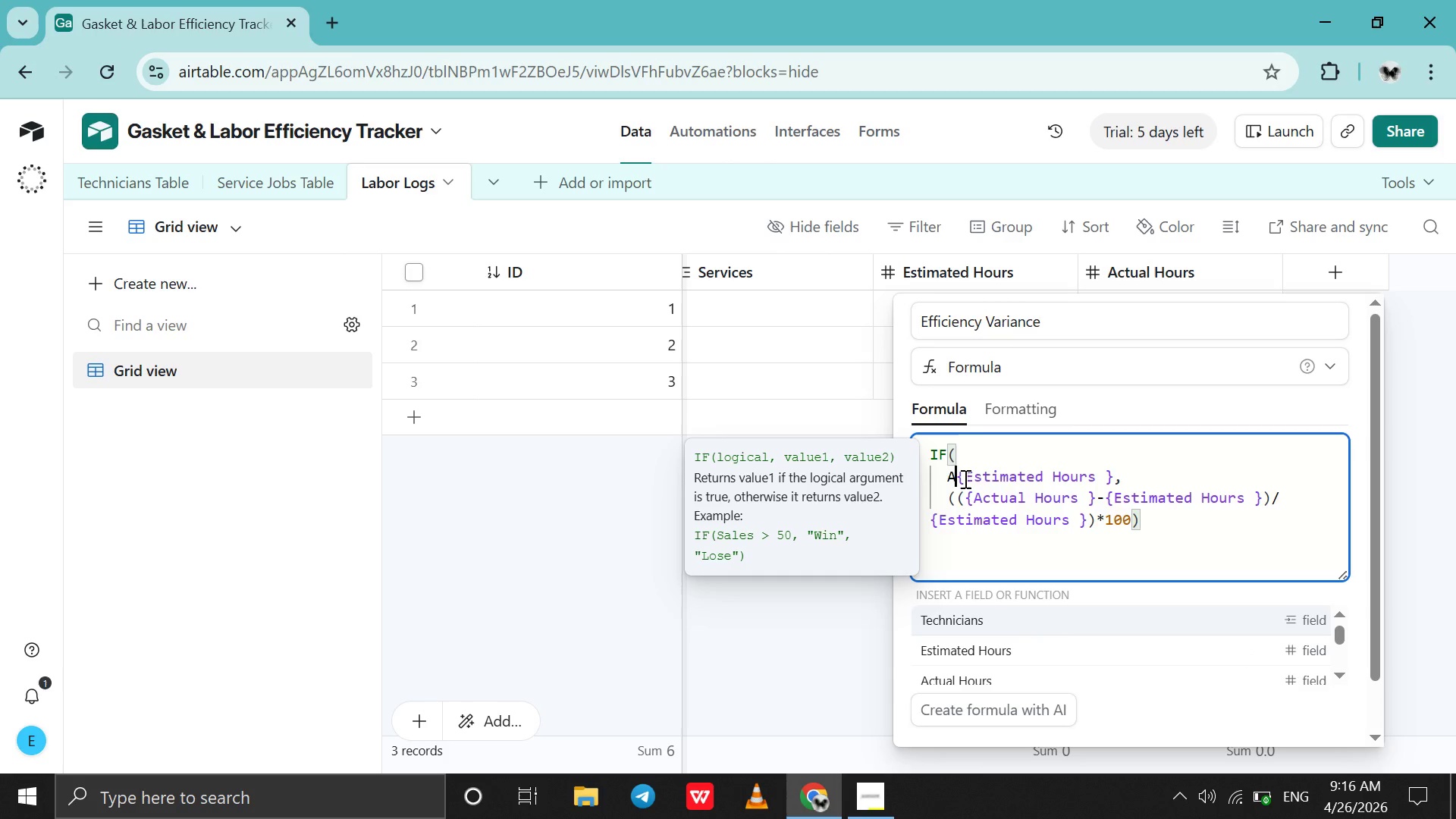 
type(nd)
 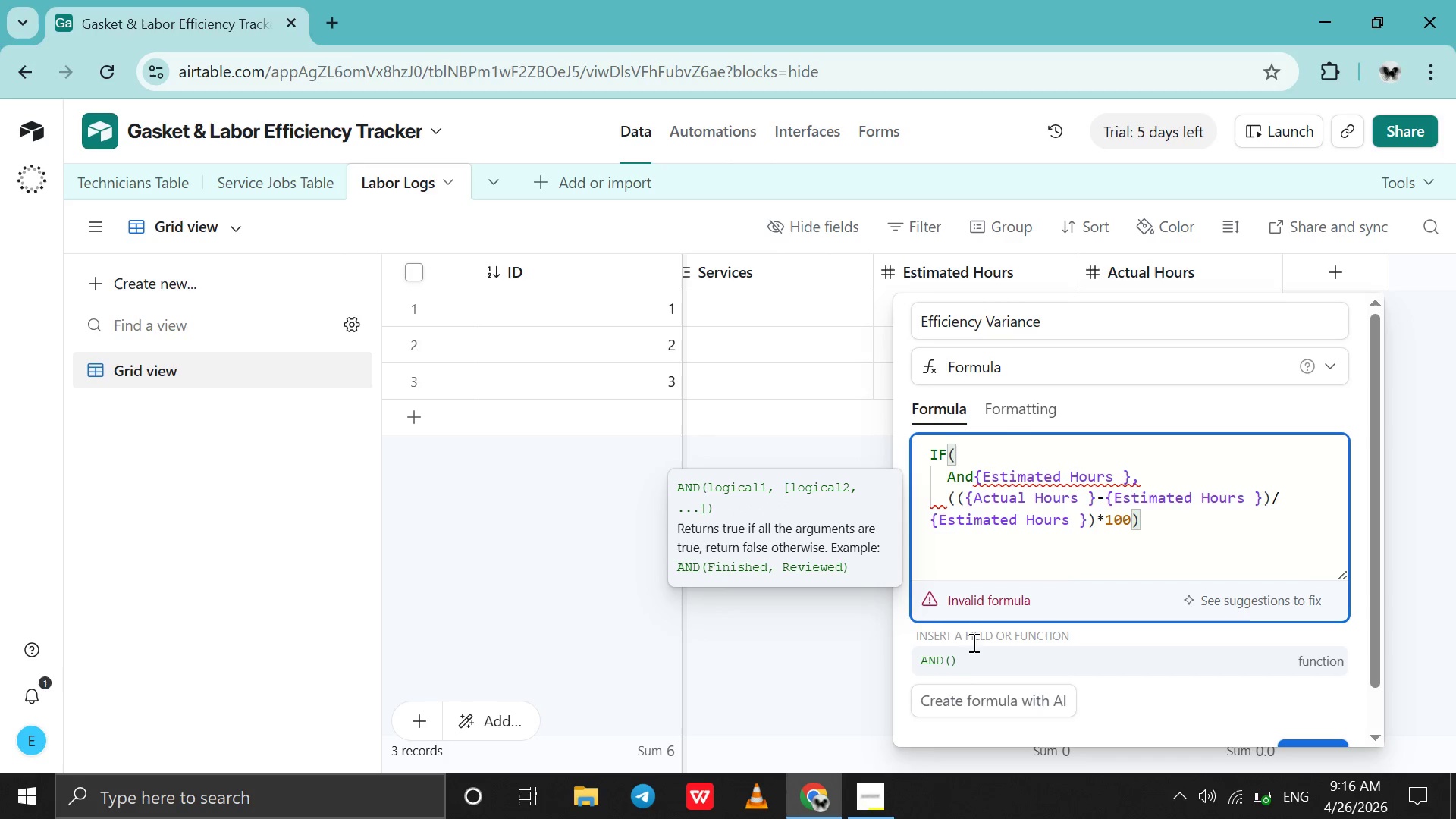 
left_click([972, 670])
 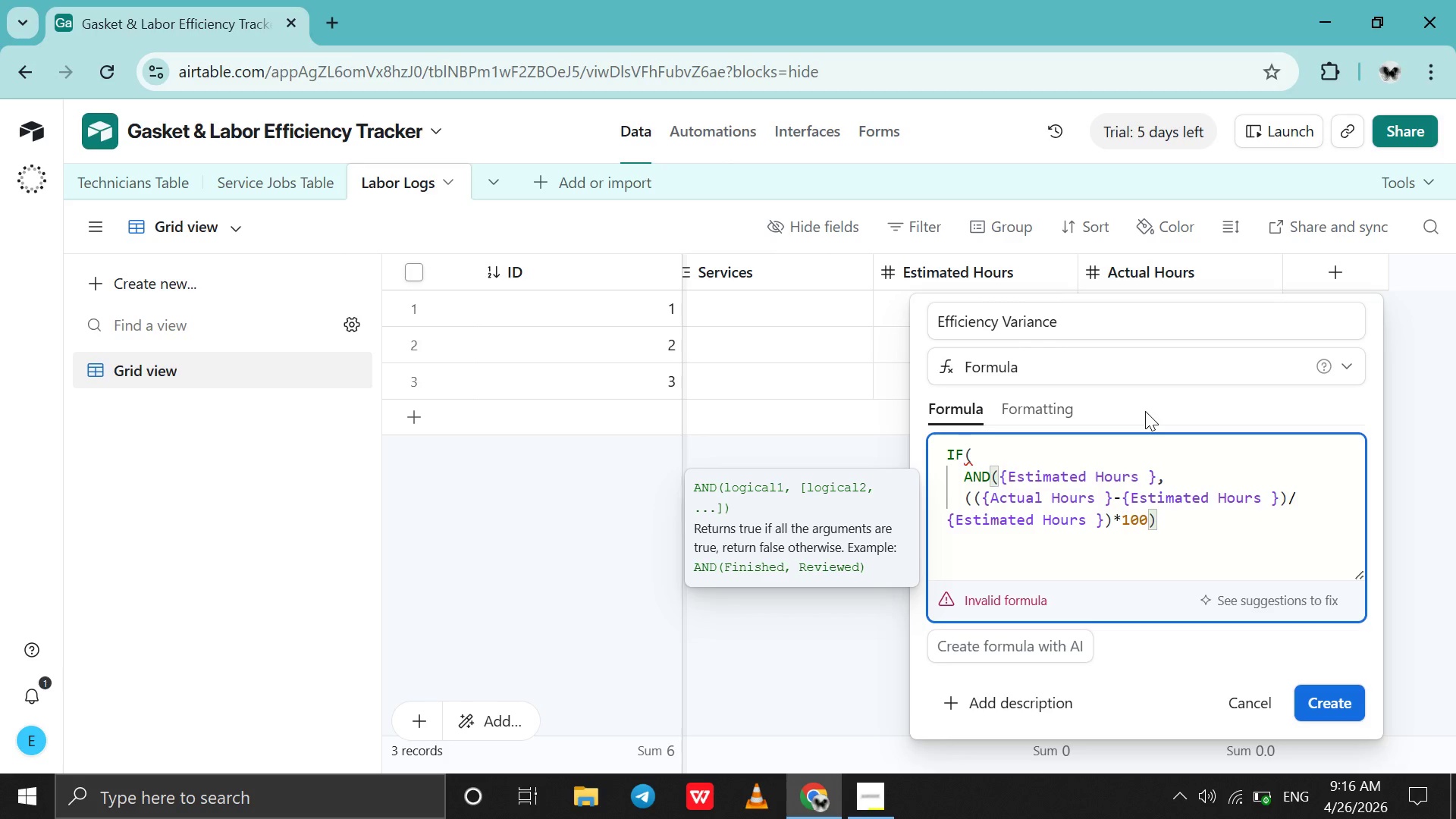 
wait(7.33)
 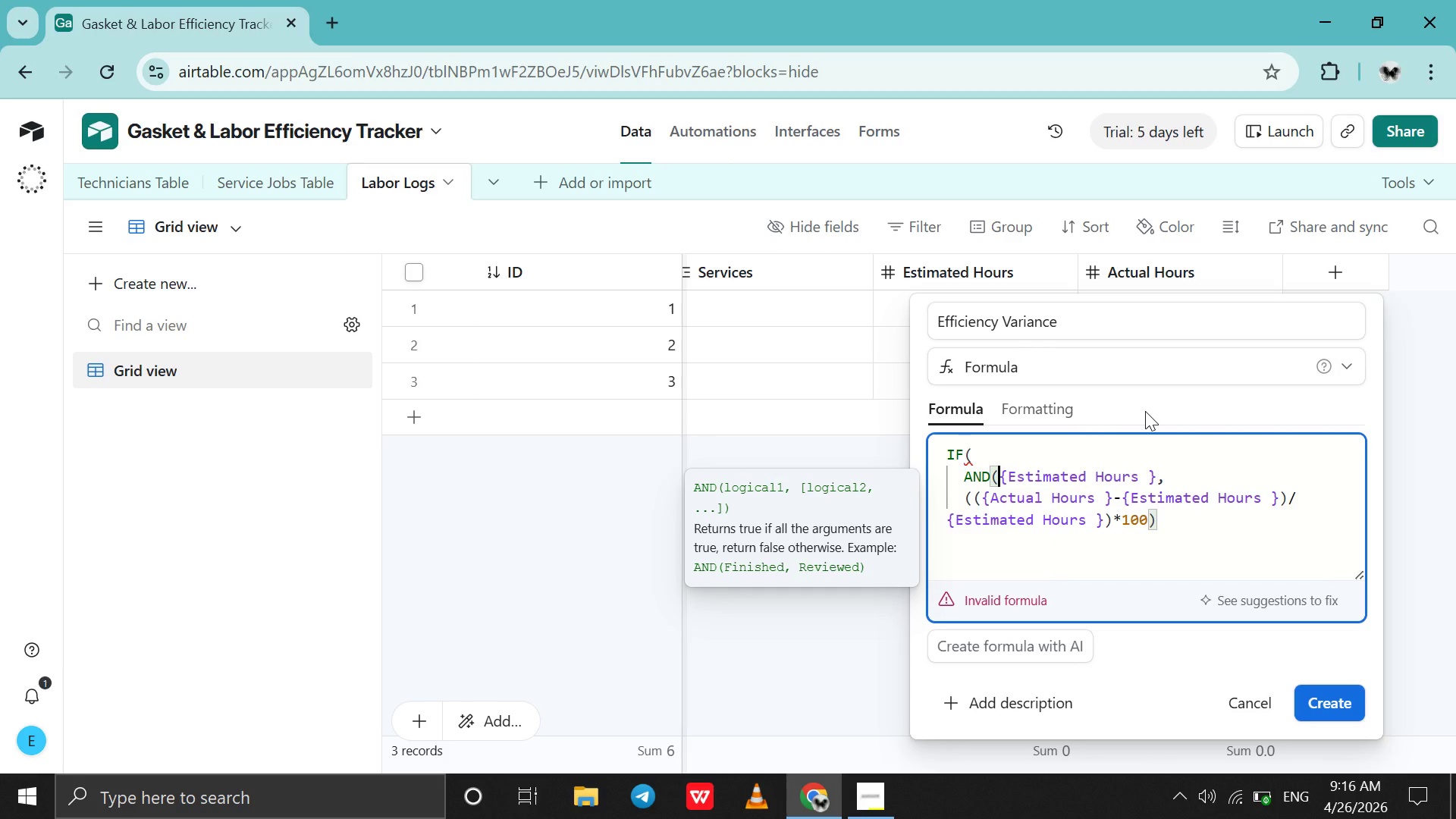 
left_click([1156, 479])
 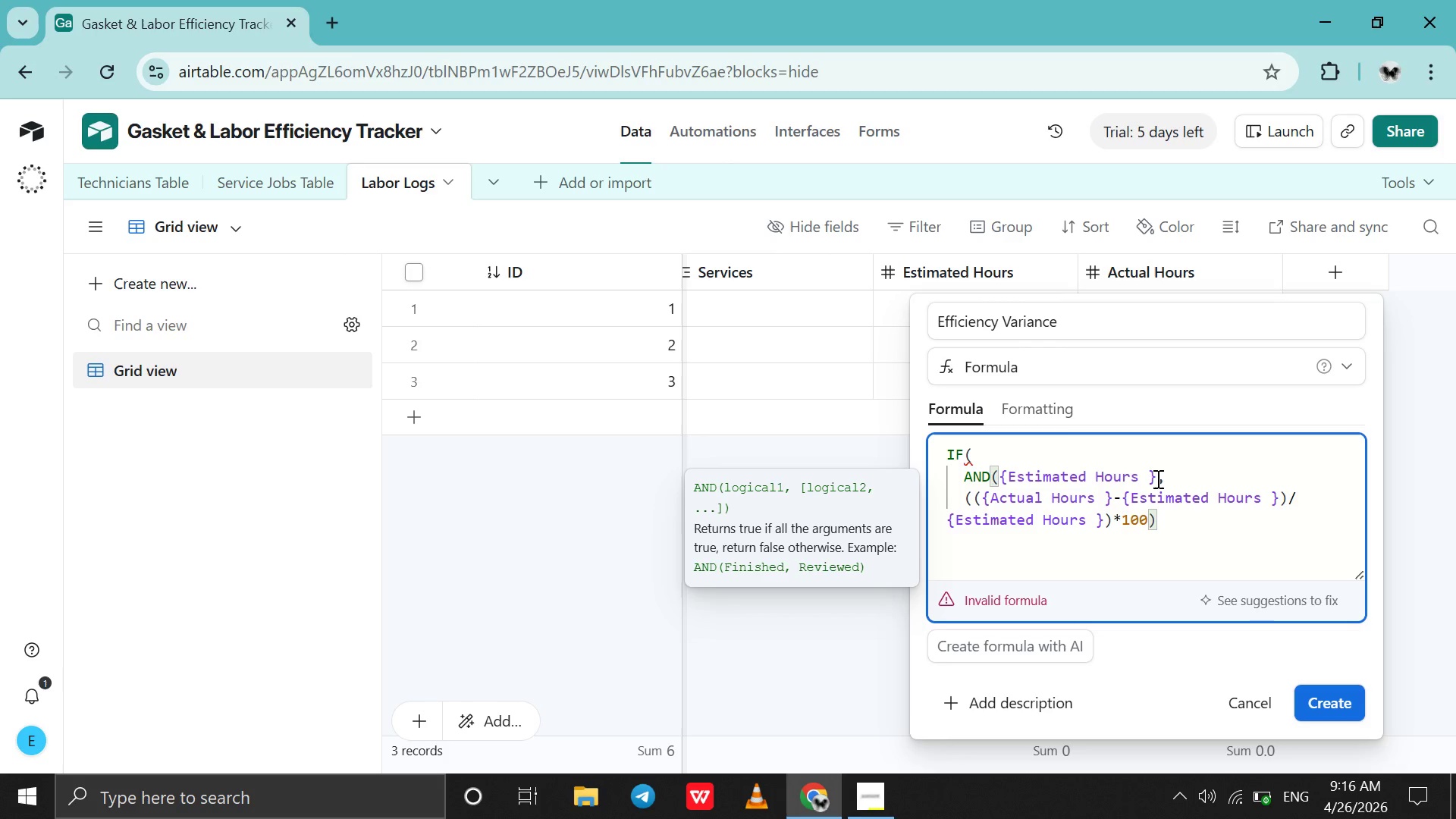 
key(Comma)
 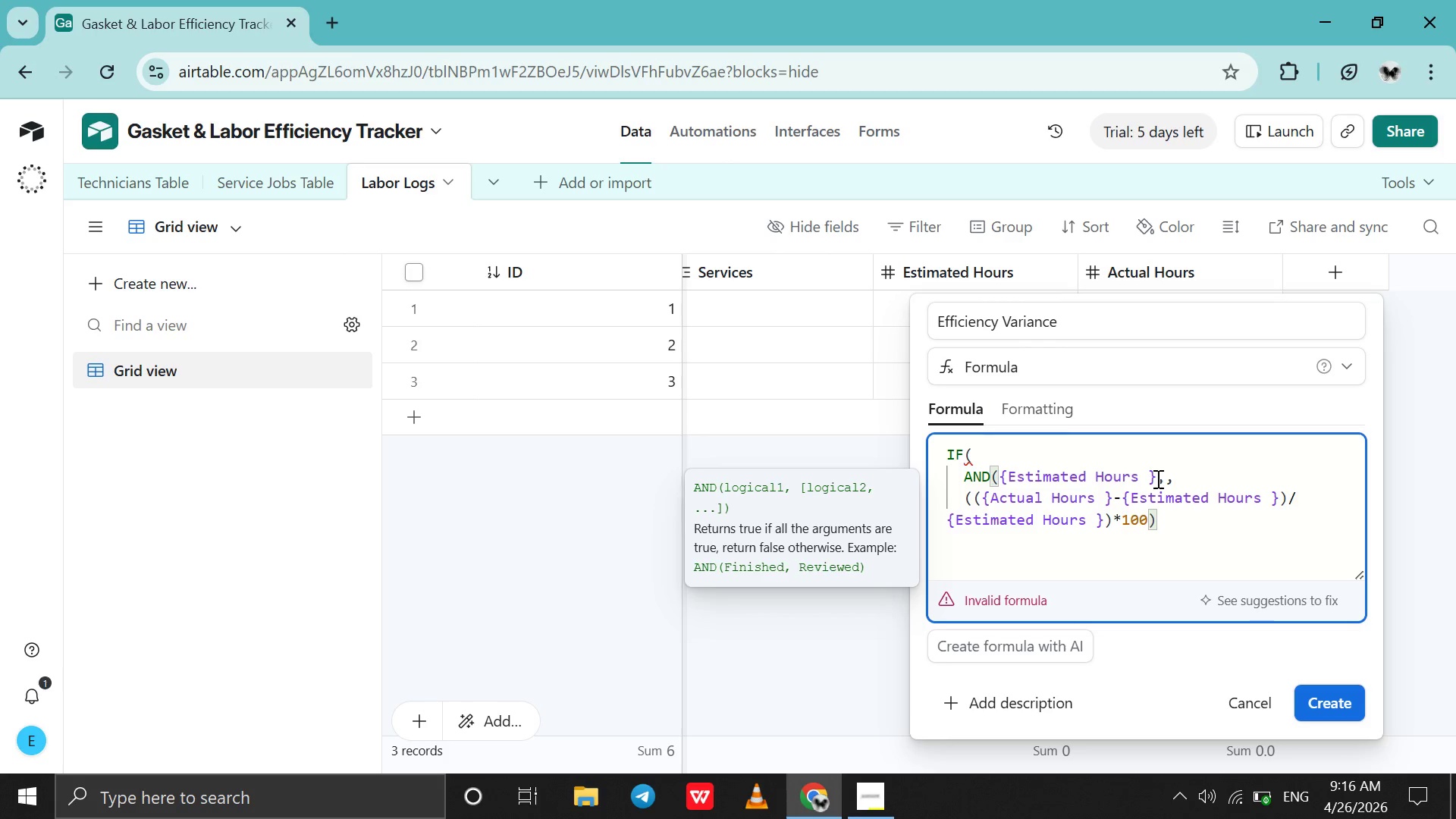 
key(Shift+Enter)
 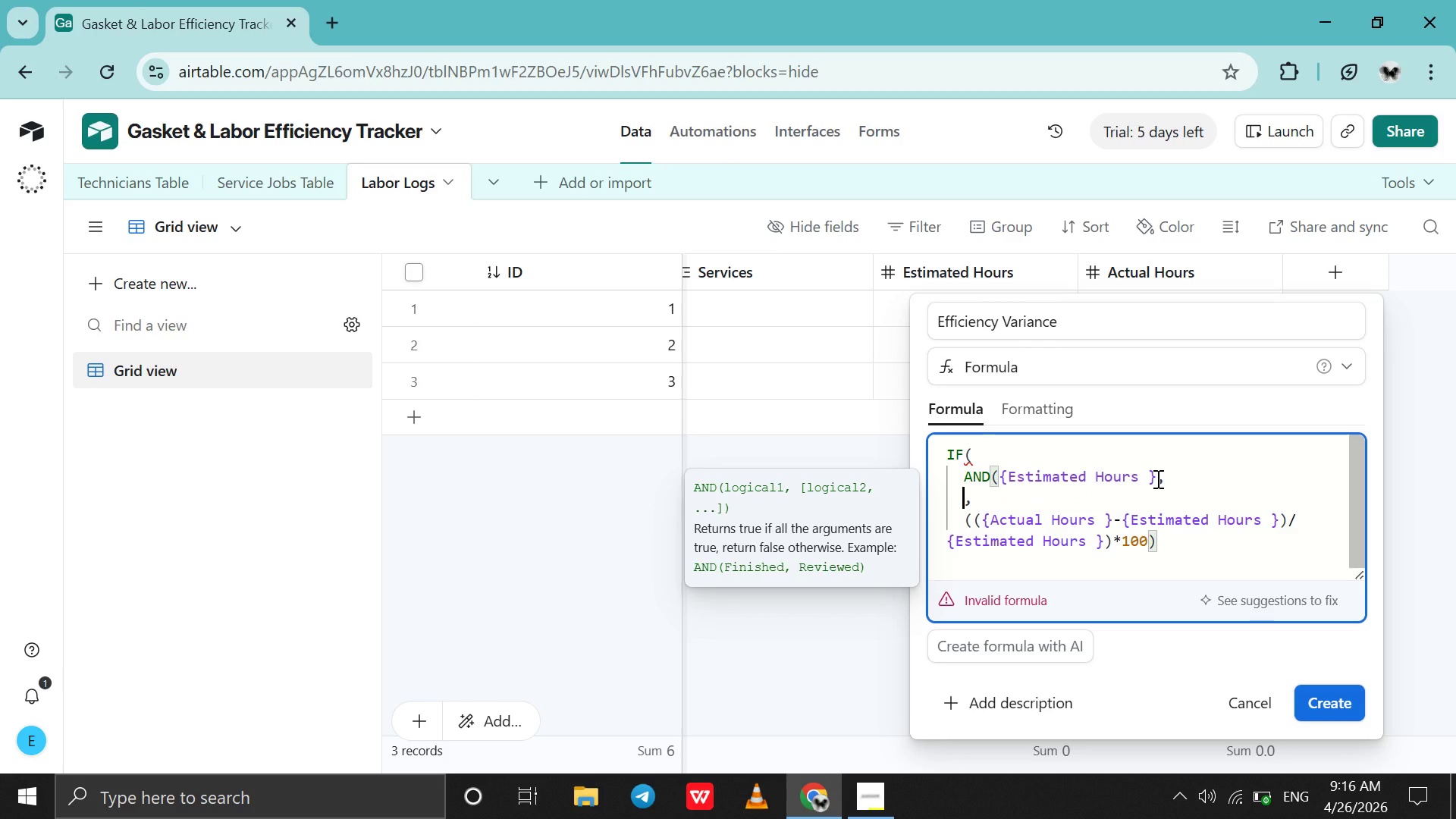 
type({actua)
 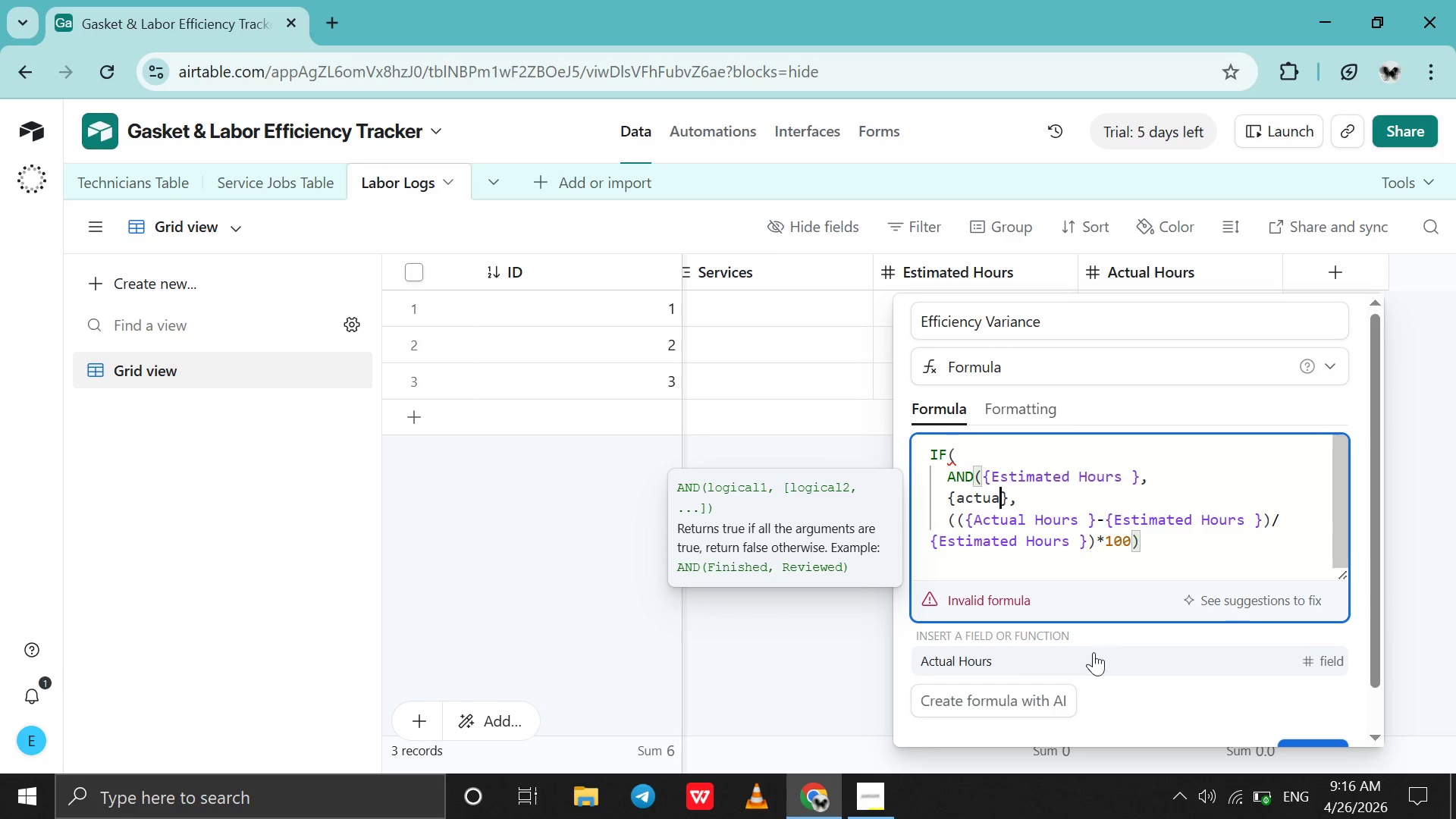 
left_click([1084, 664])
 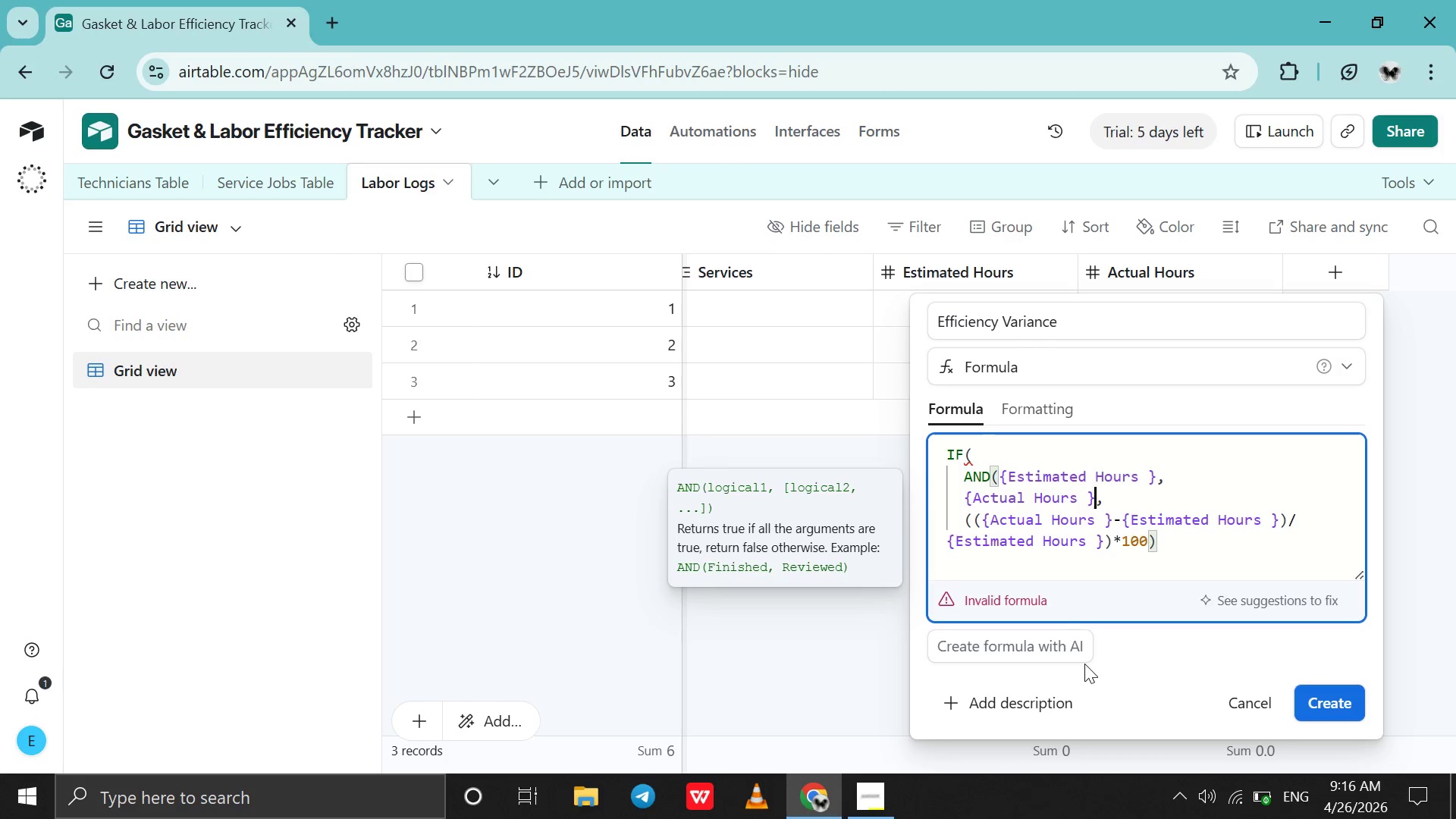 
type(>+)
key(Backspace)
type(={es)
 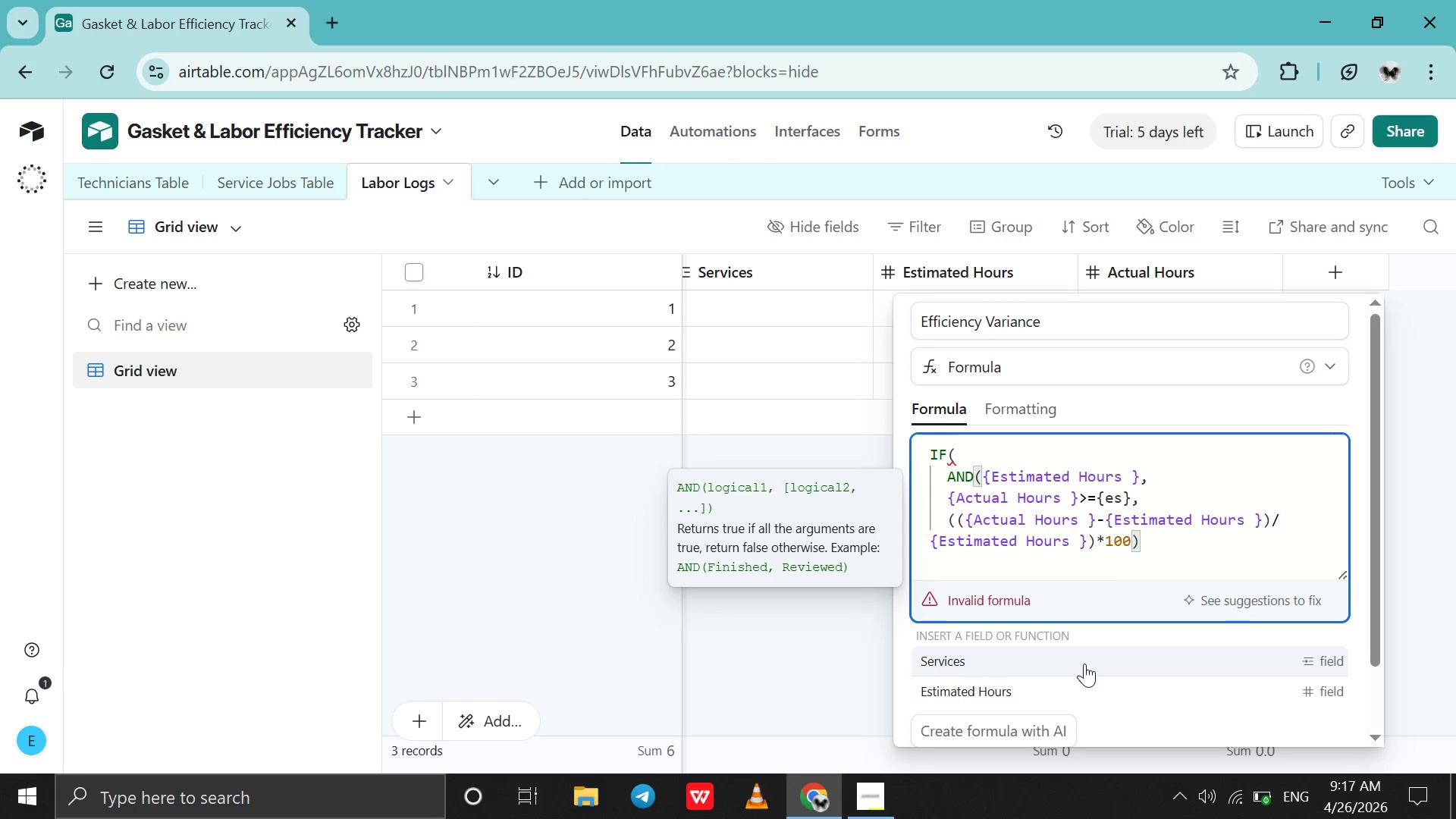 
left_click([1080, 689])
 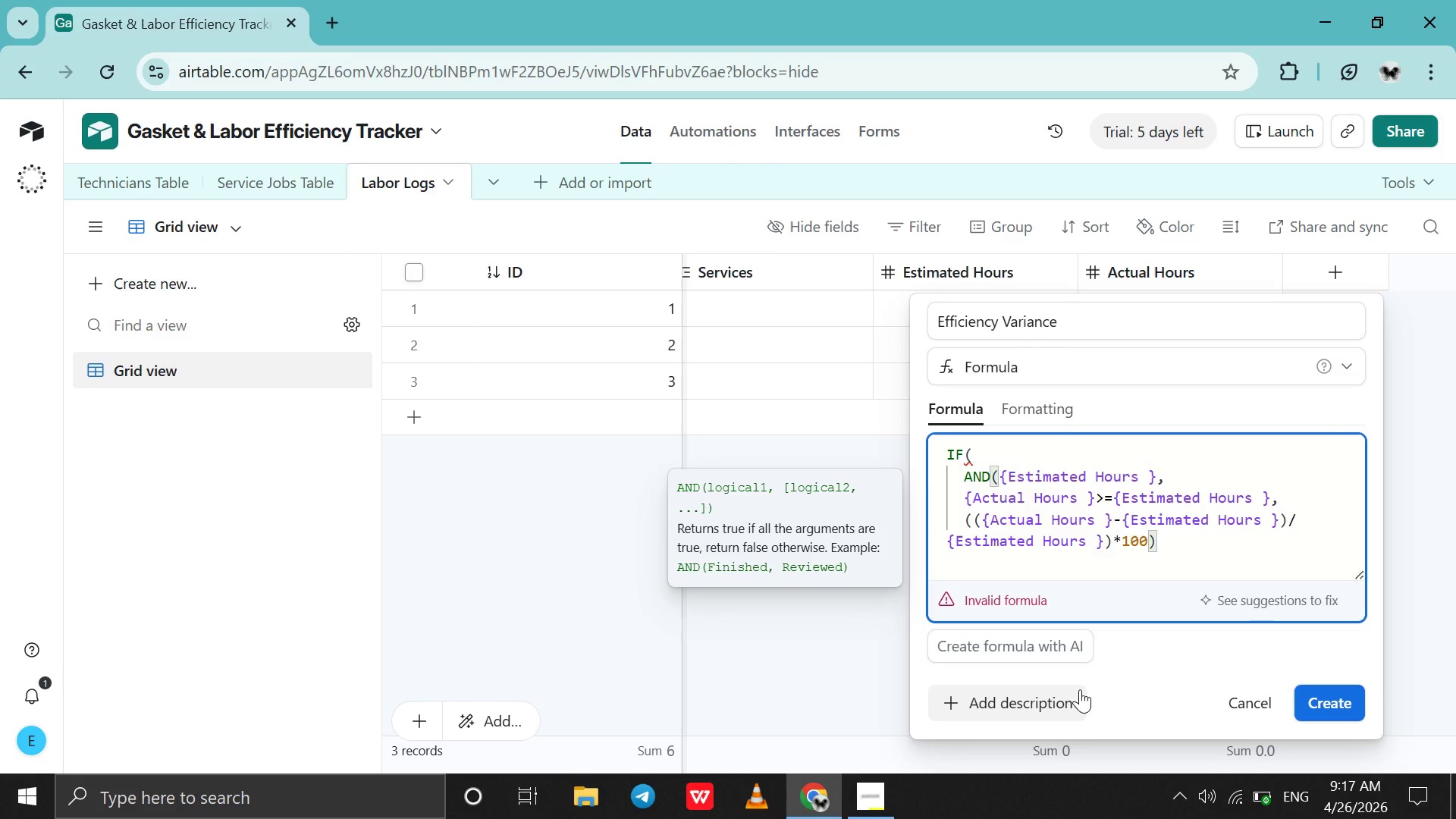 
key(ArrowRight)
 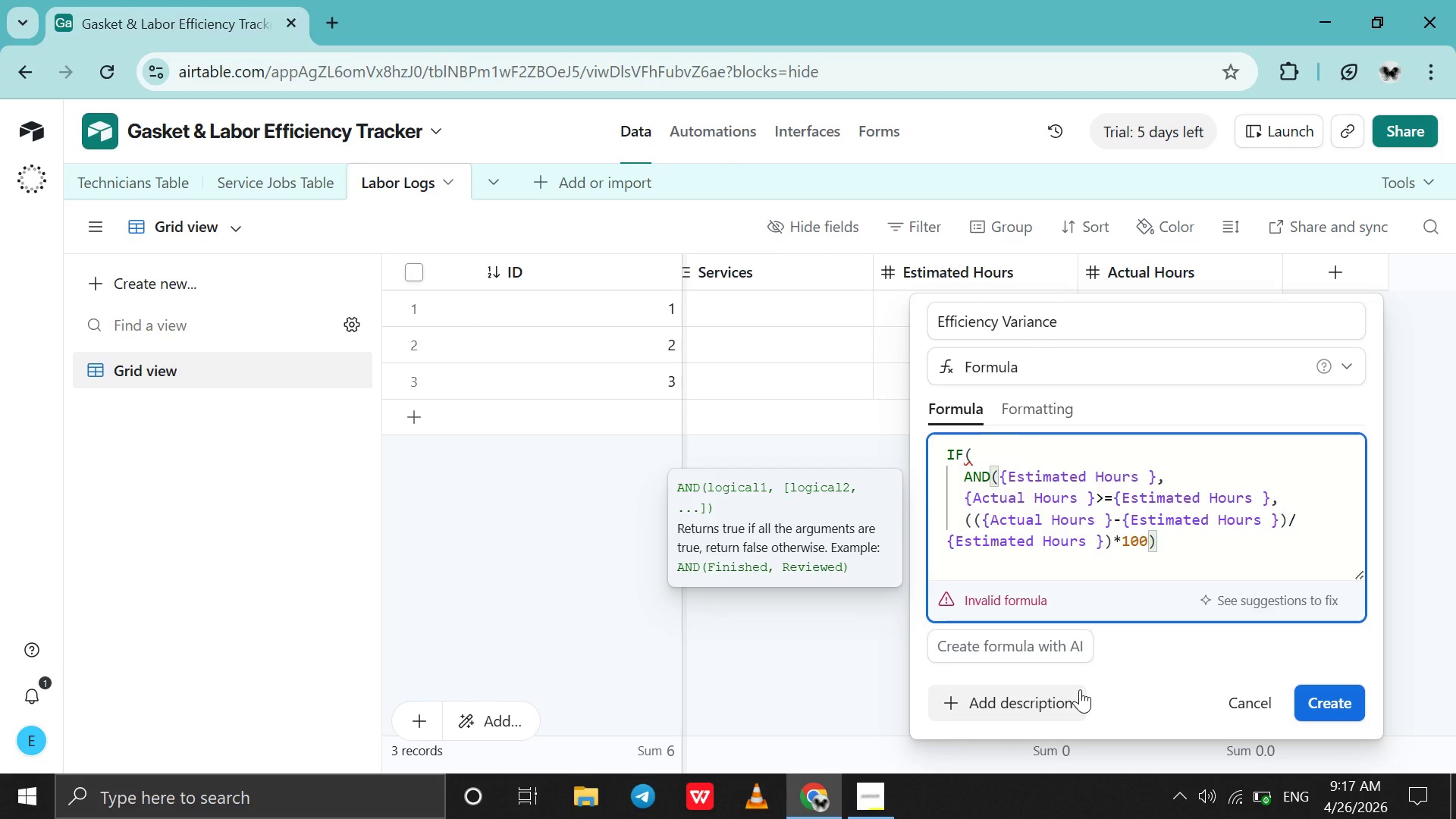 
wait(16.53)
 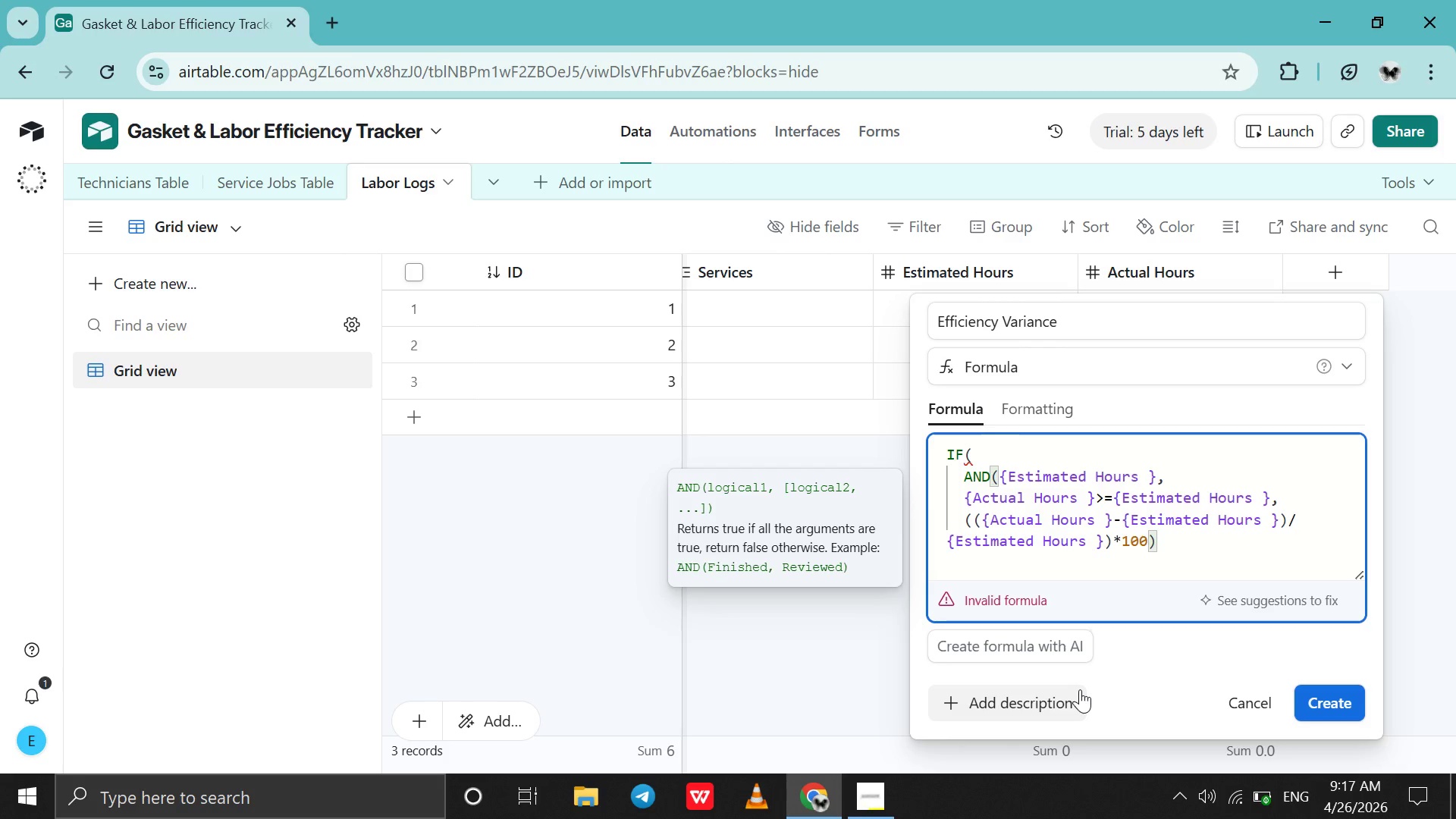 
left_click([1154, 537])
 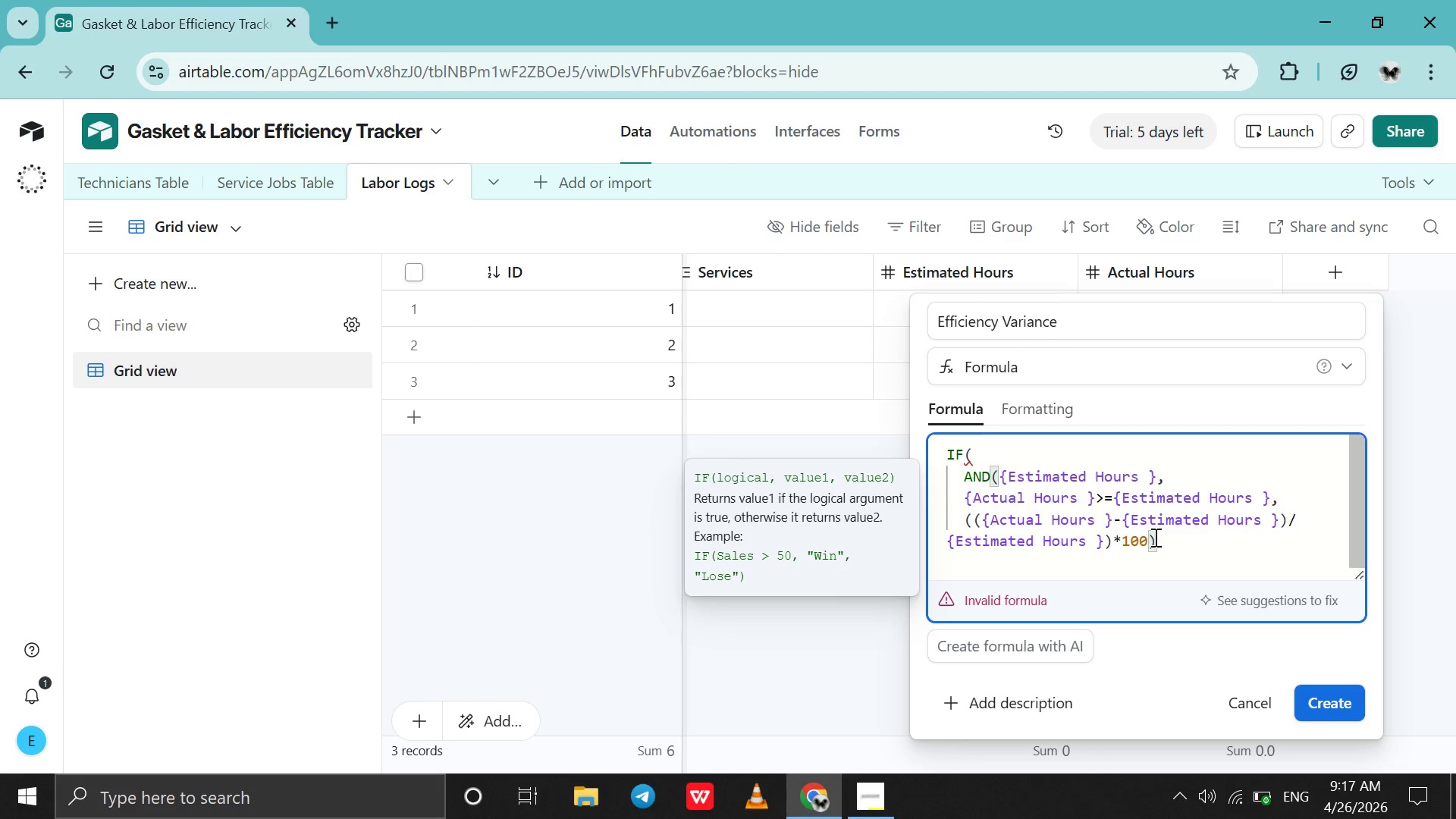 
left_click([1154, 537])
 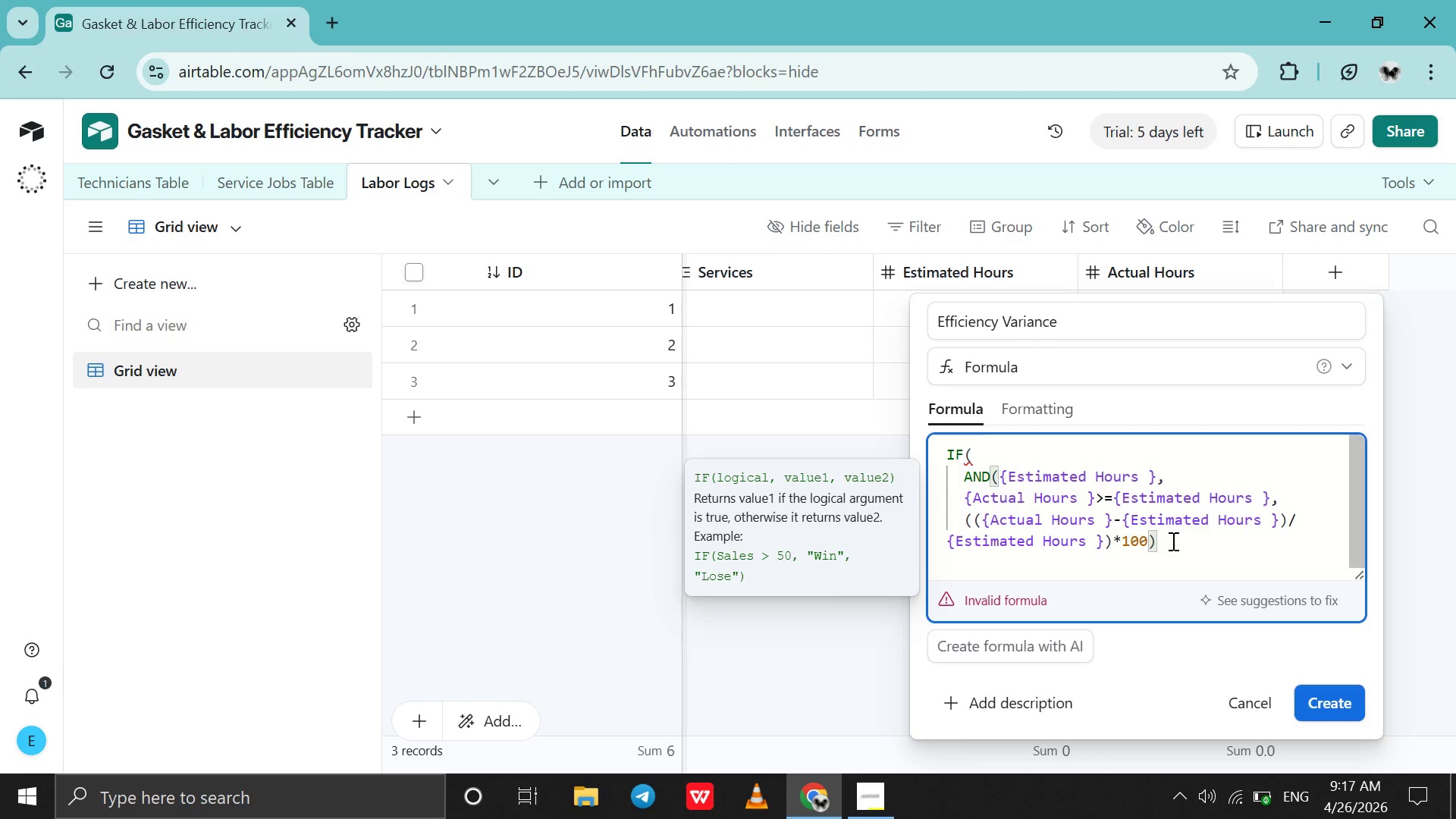 
left_click([1172, 541])
 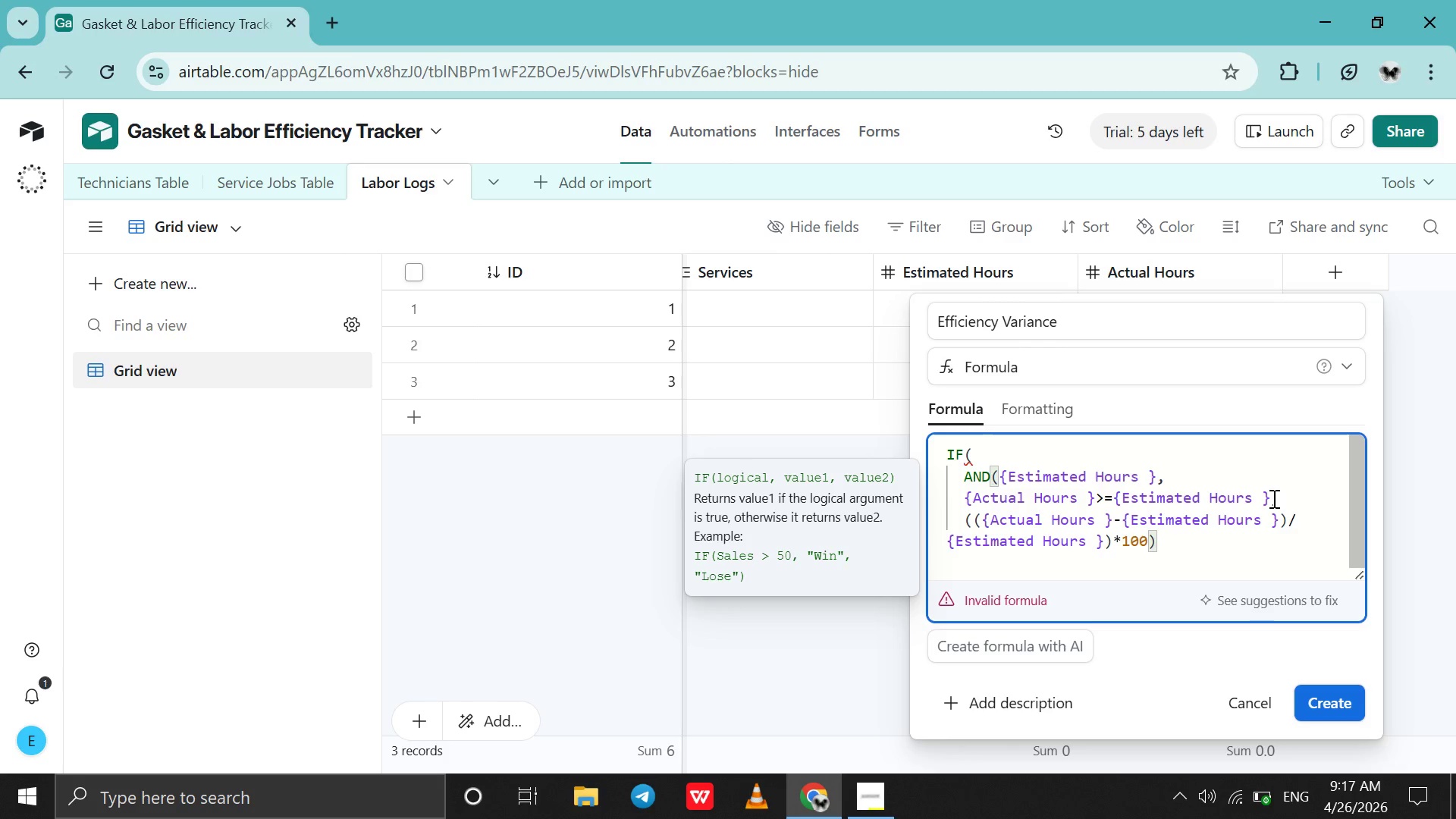 
wait(22.67)
 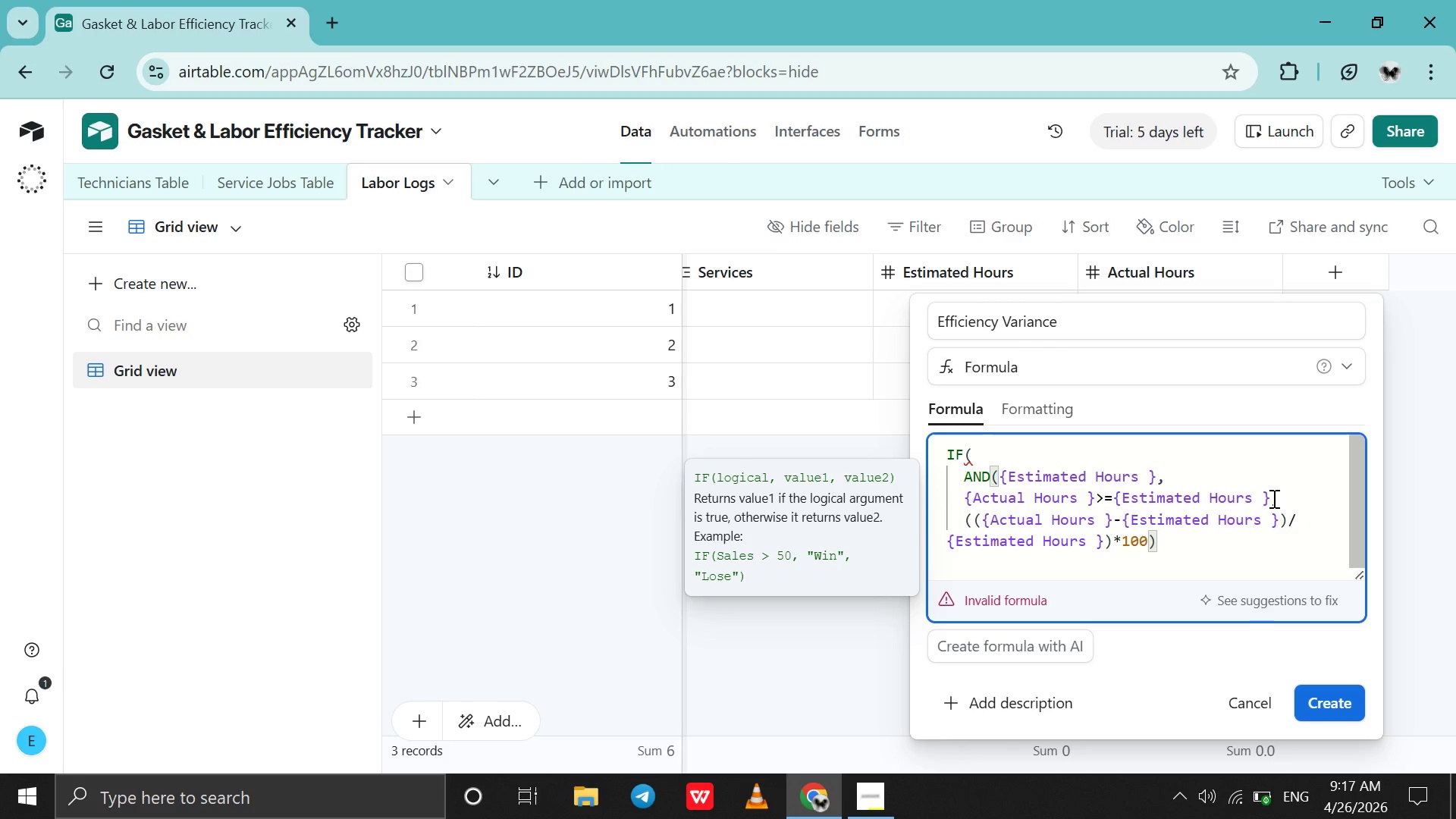 
left_click([977, 479])
 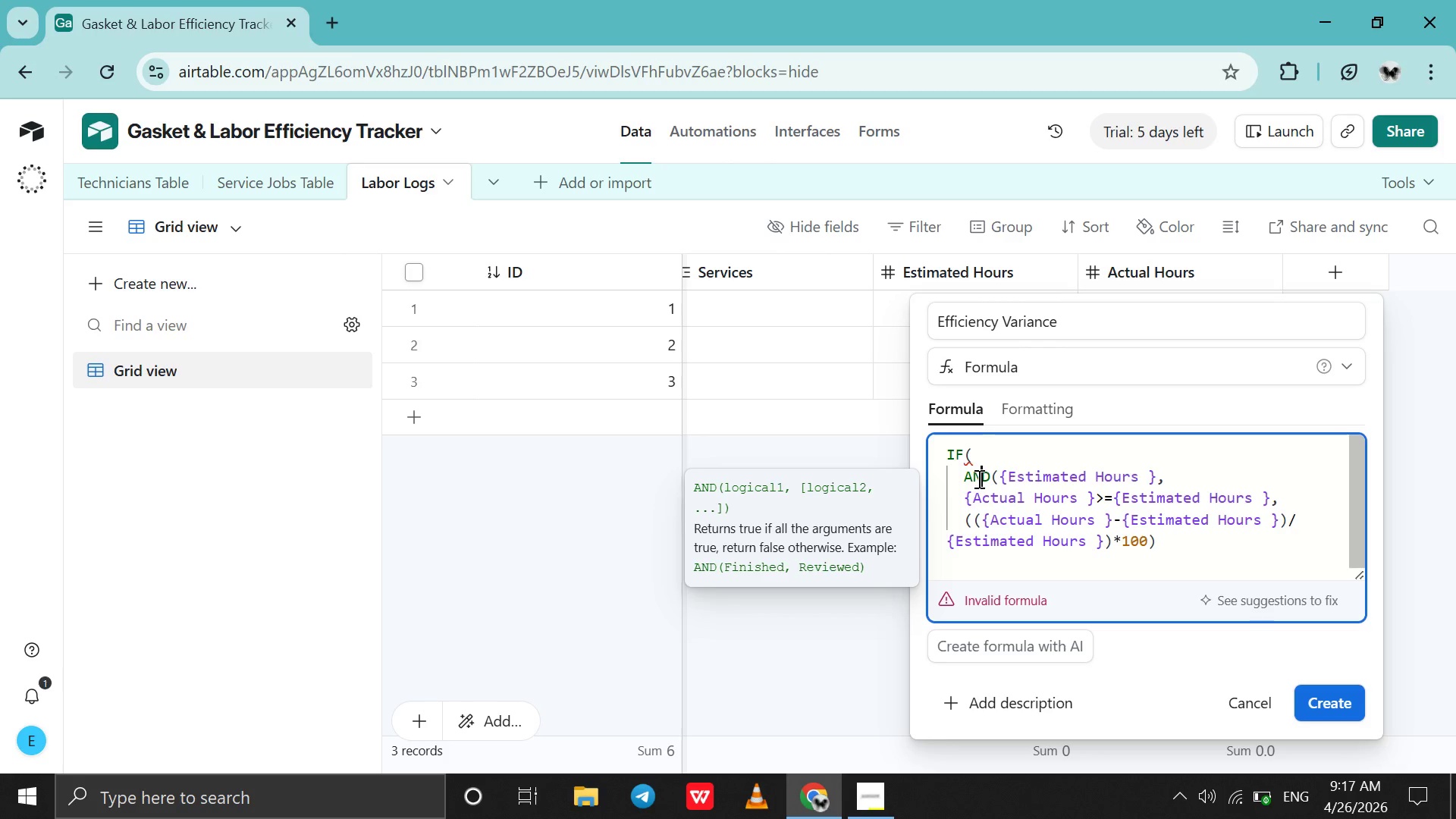 
wait(9.34)
 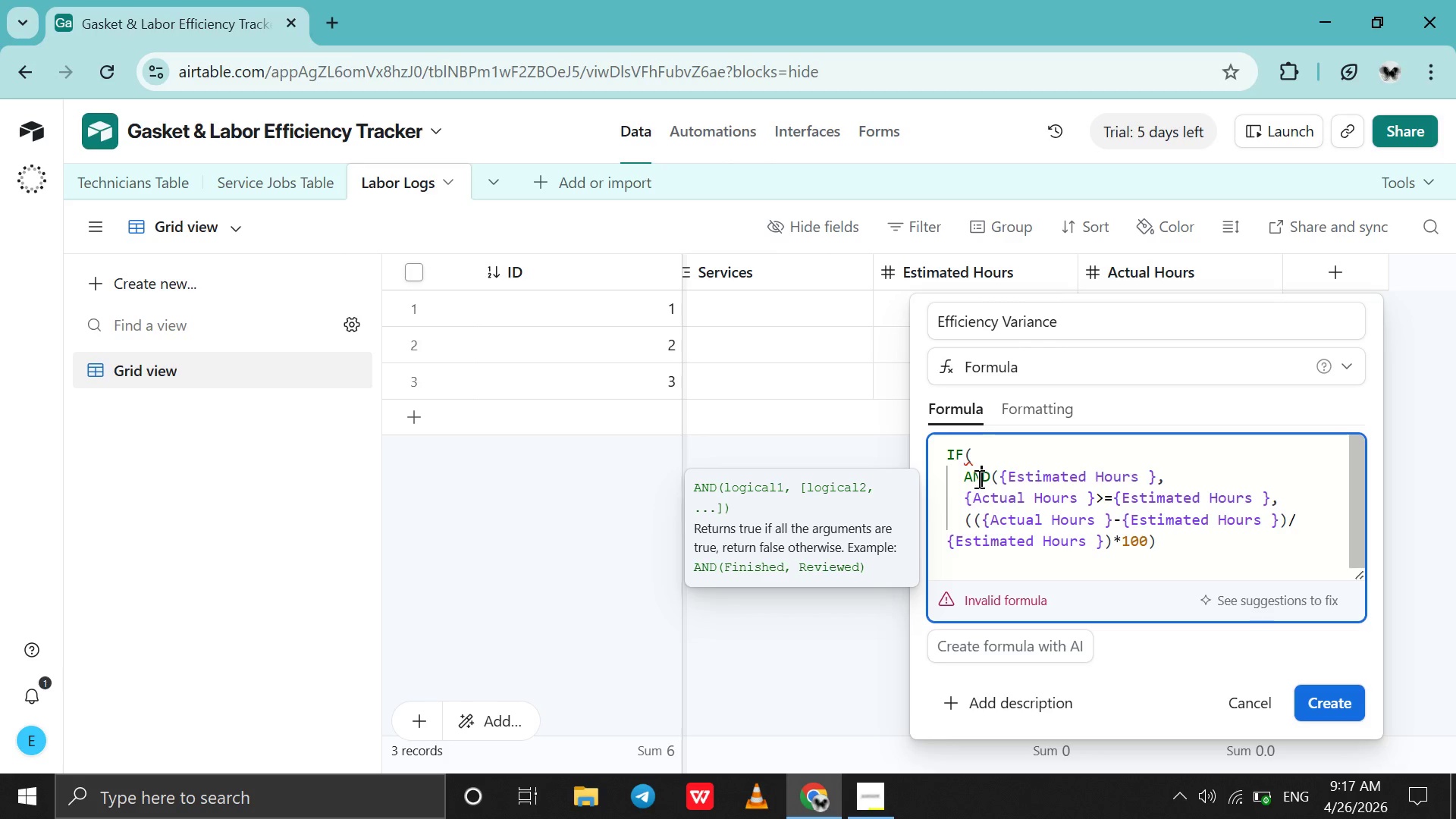 
left_click([1269, 498])
 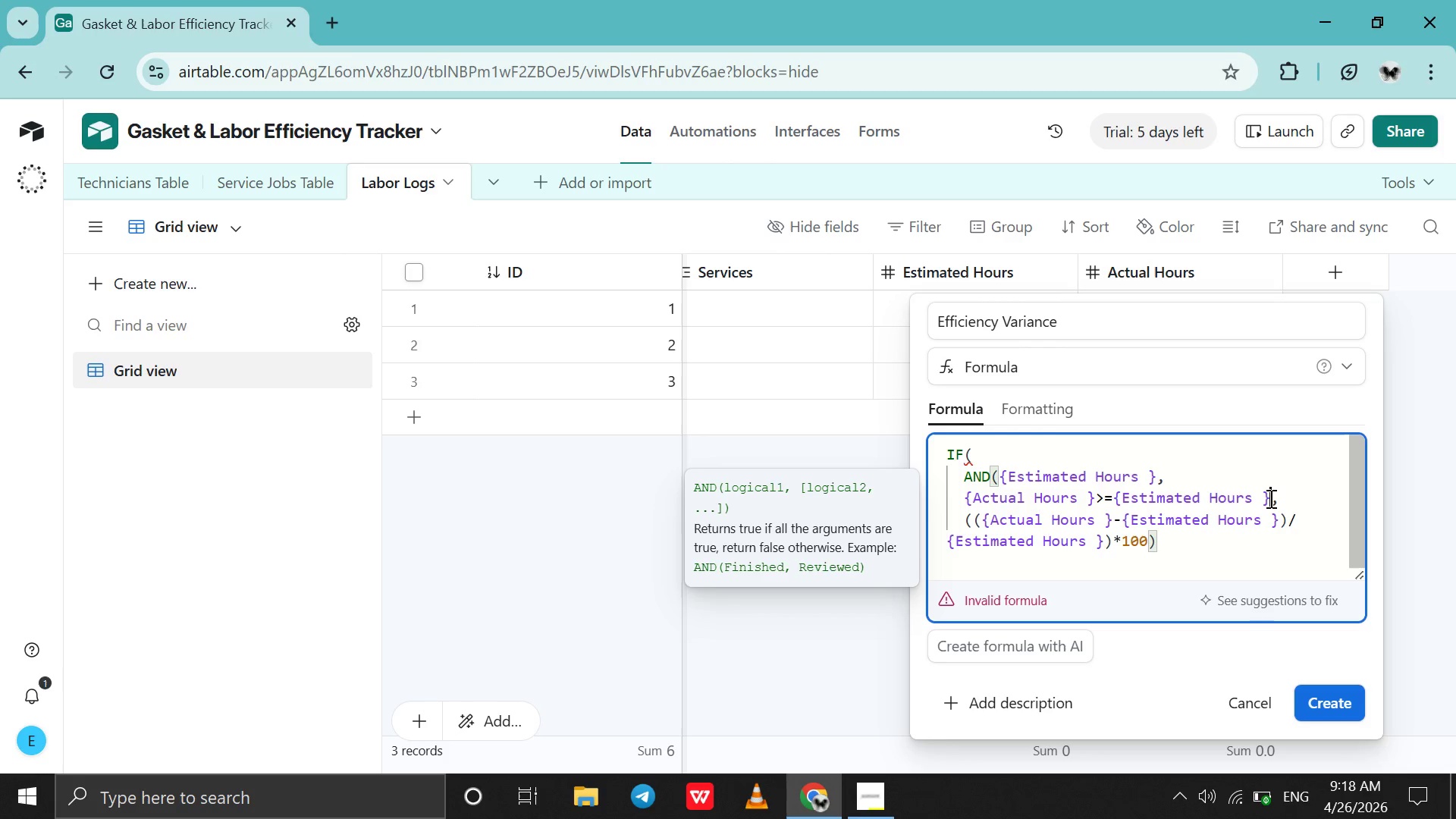 
key(Shift+0)
 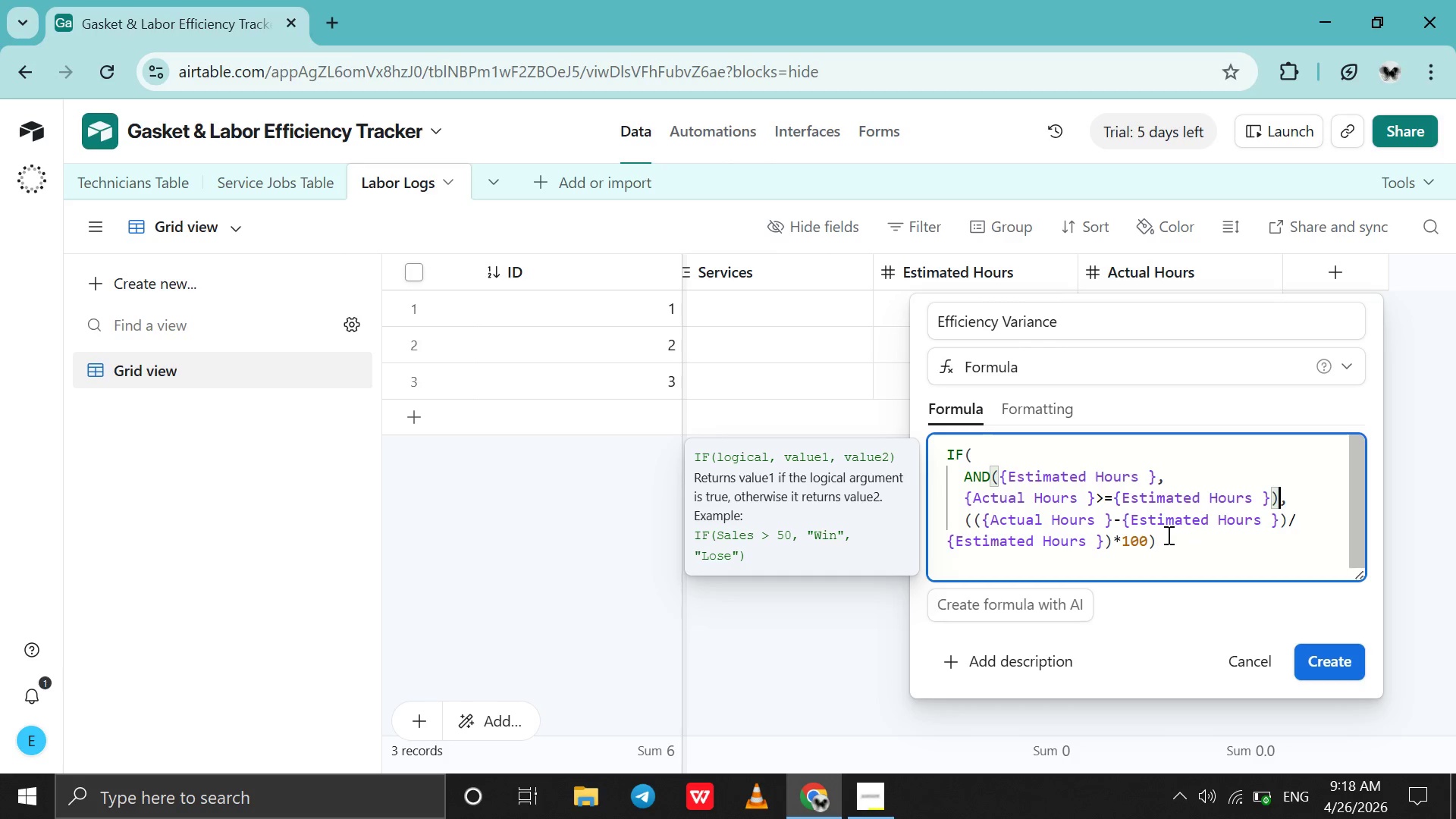 
wait(18.27)
 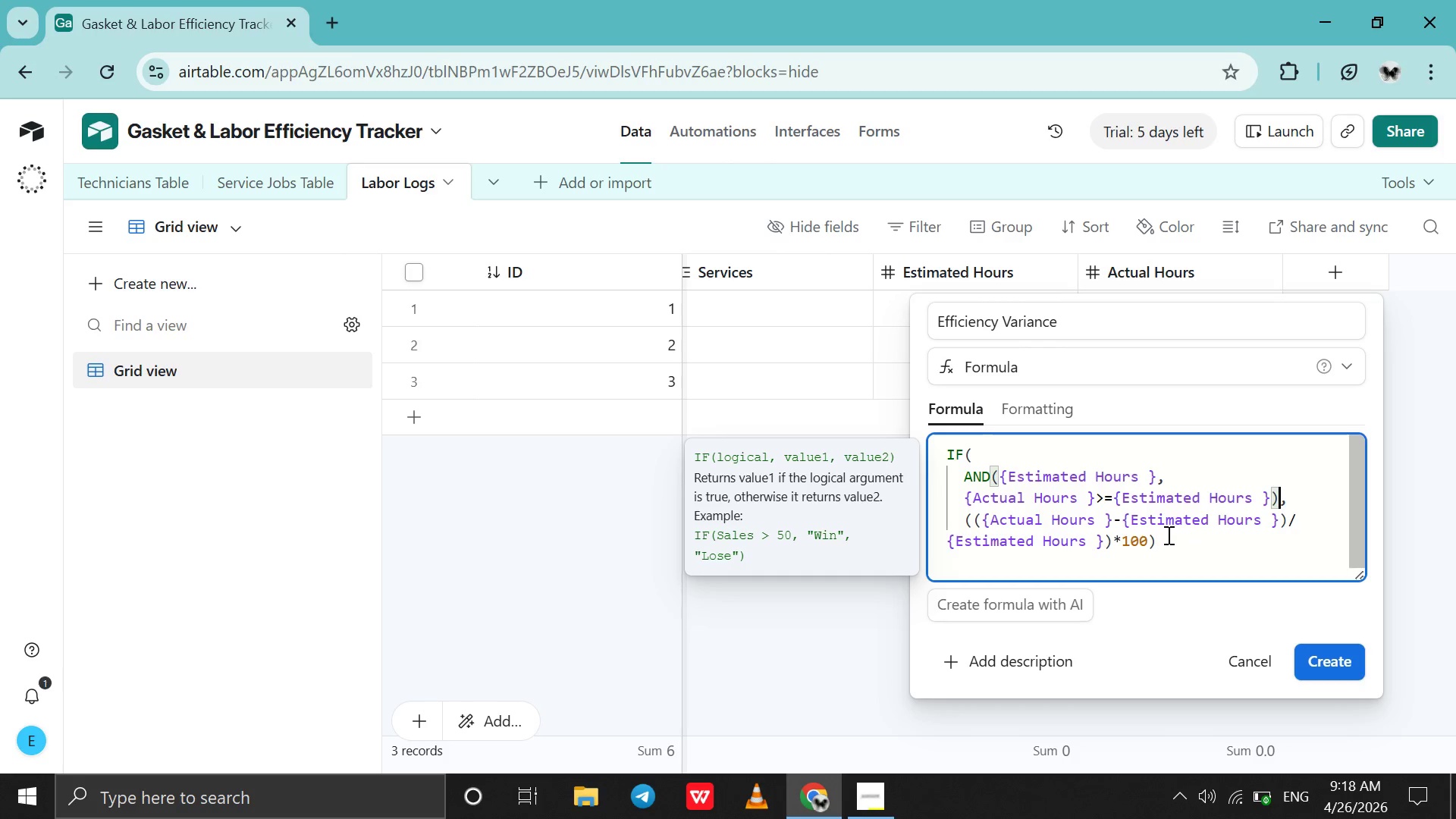 
left_click([1150, 541])
 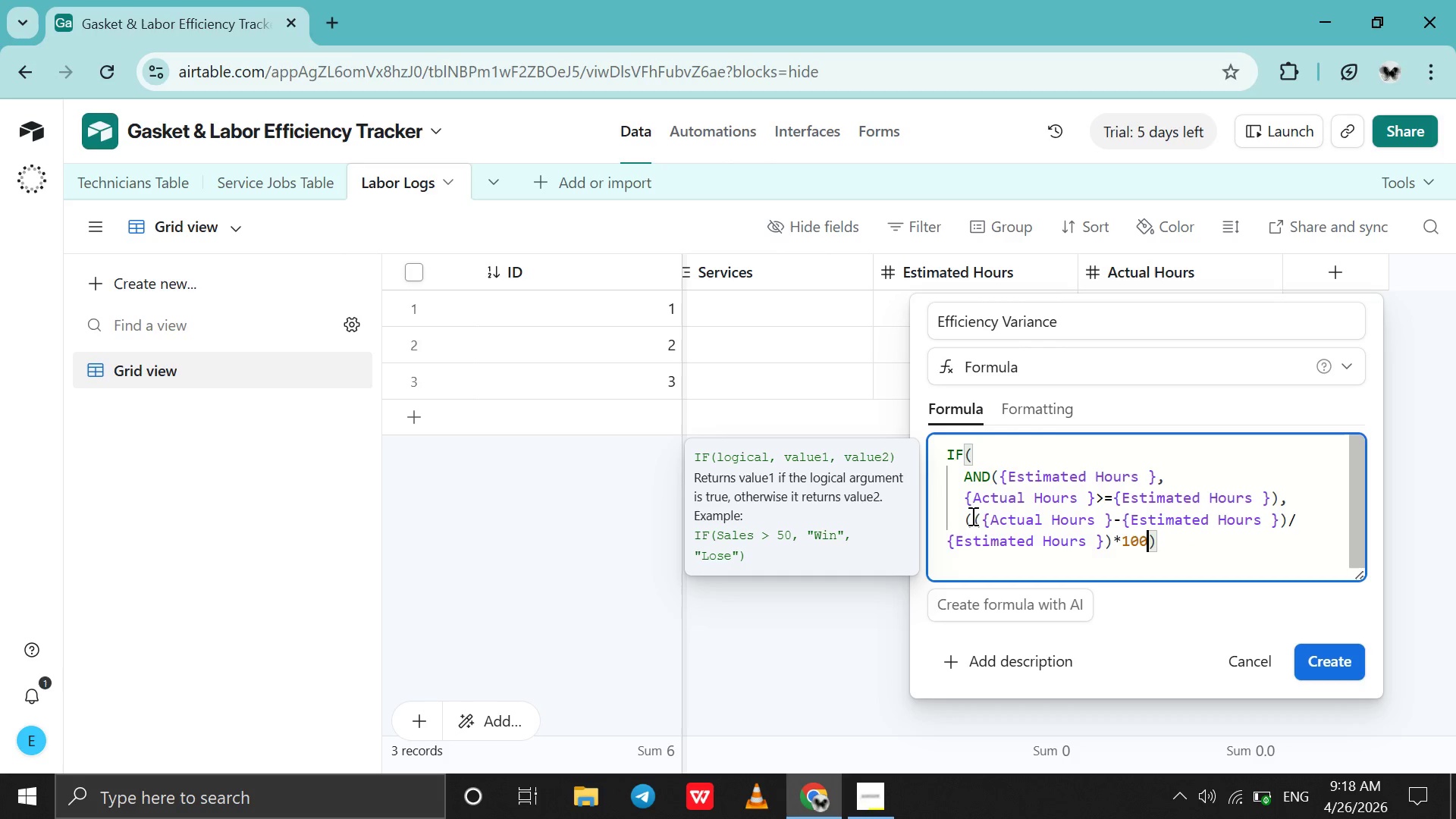 
left_click([973, 516])
 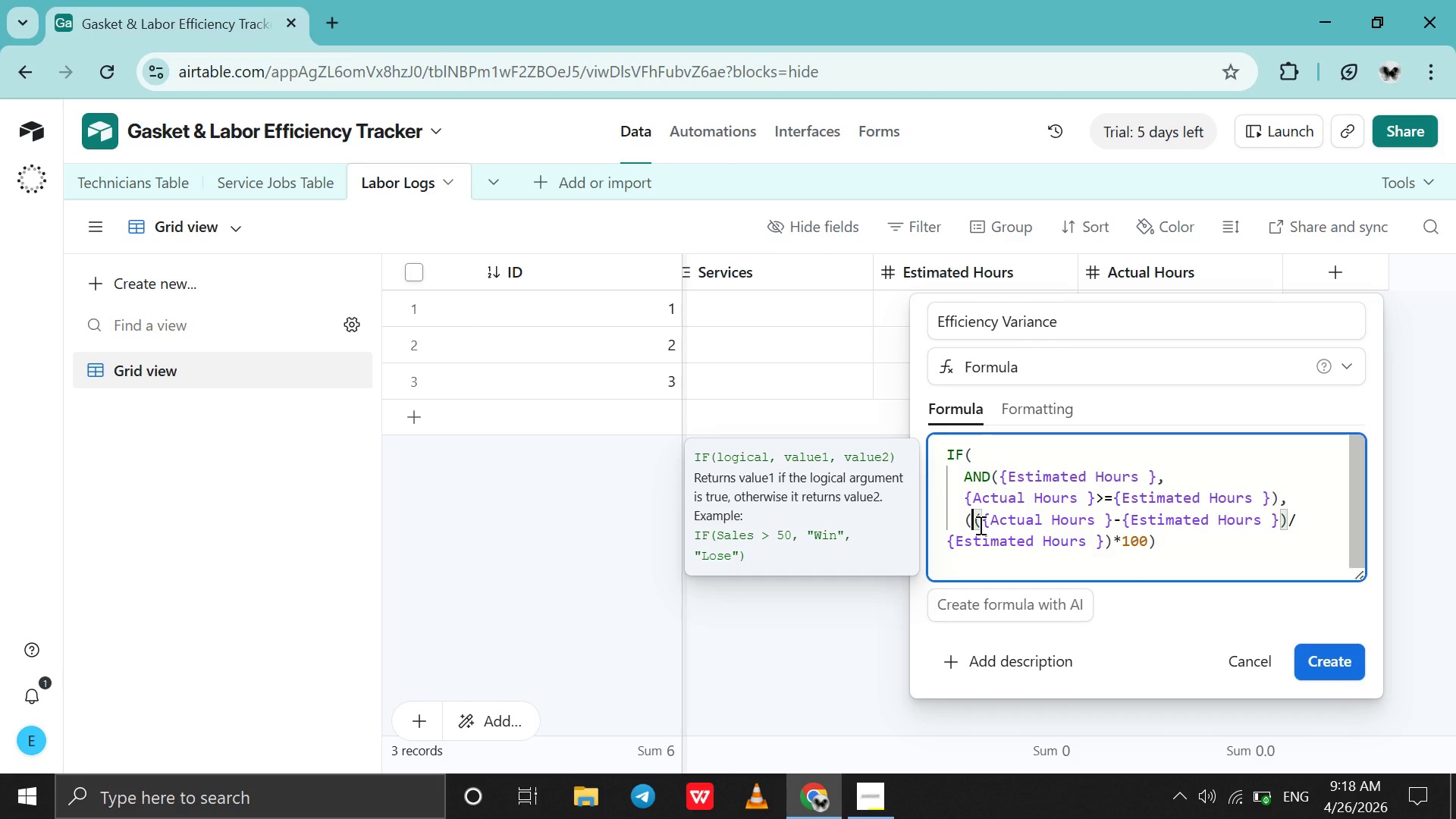 
wait(6.95)
 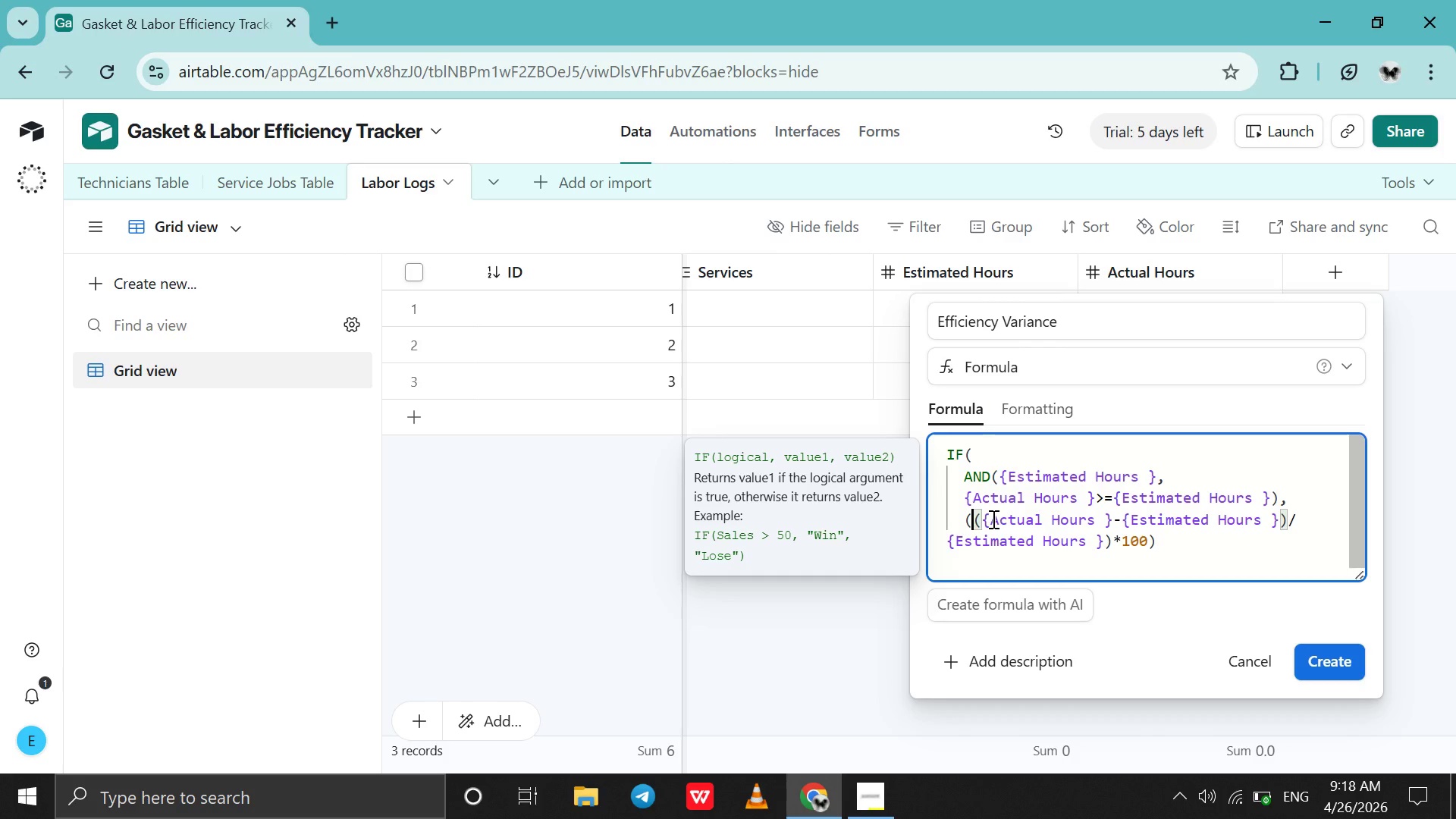 
left_click([968, 524])